 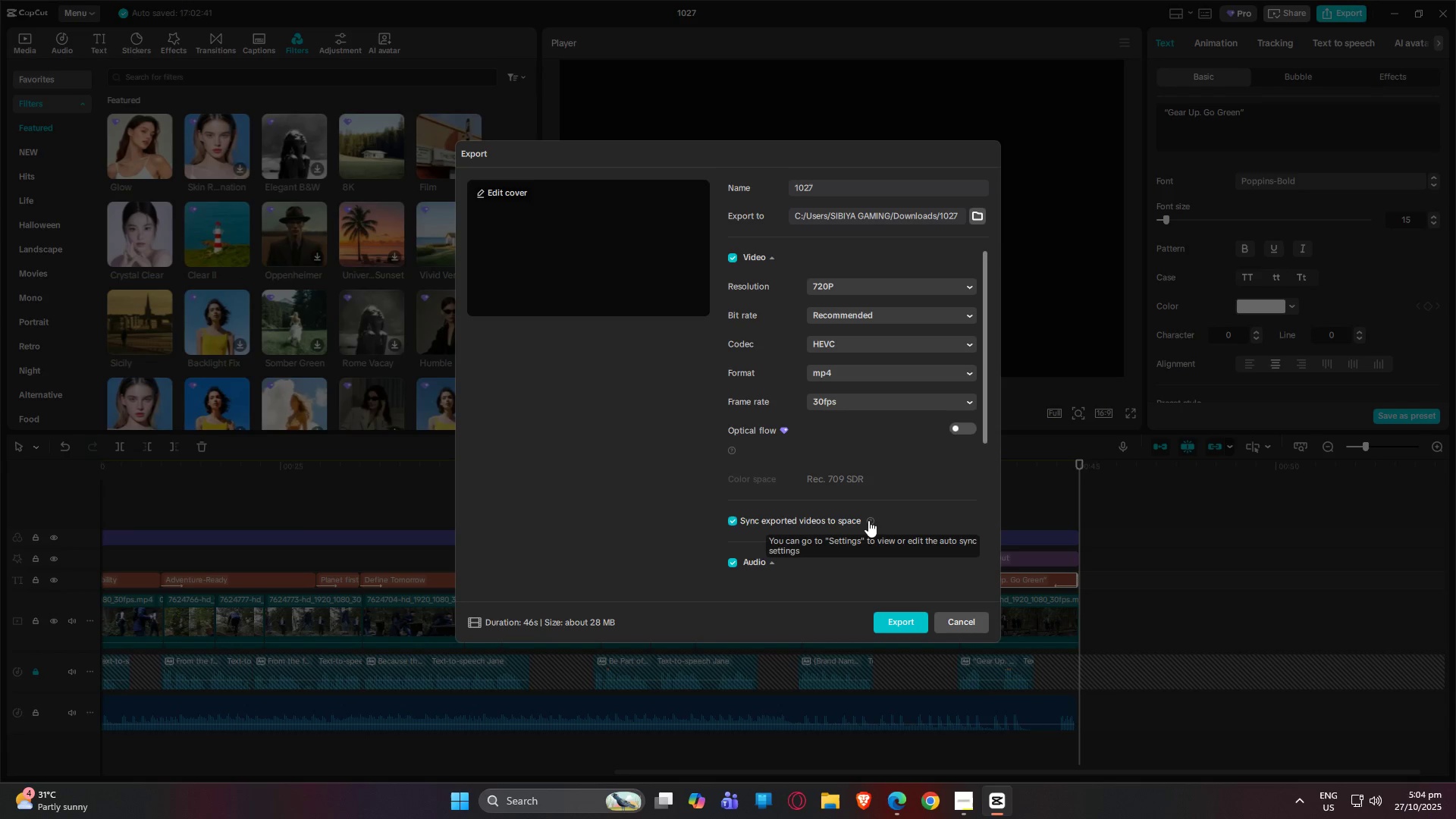 
left_click([868, 520])
 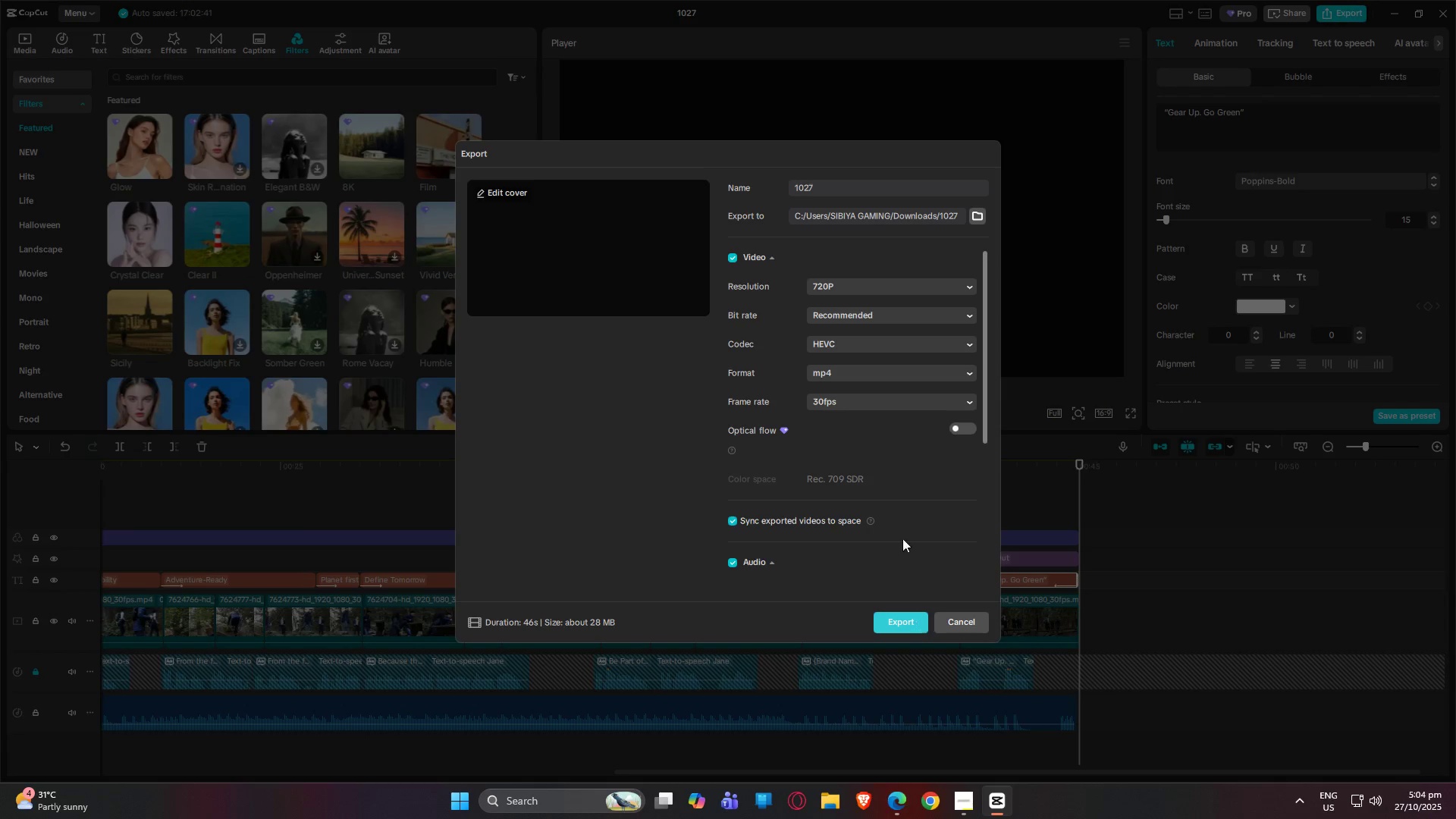 
wait(5.08)
 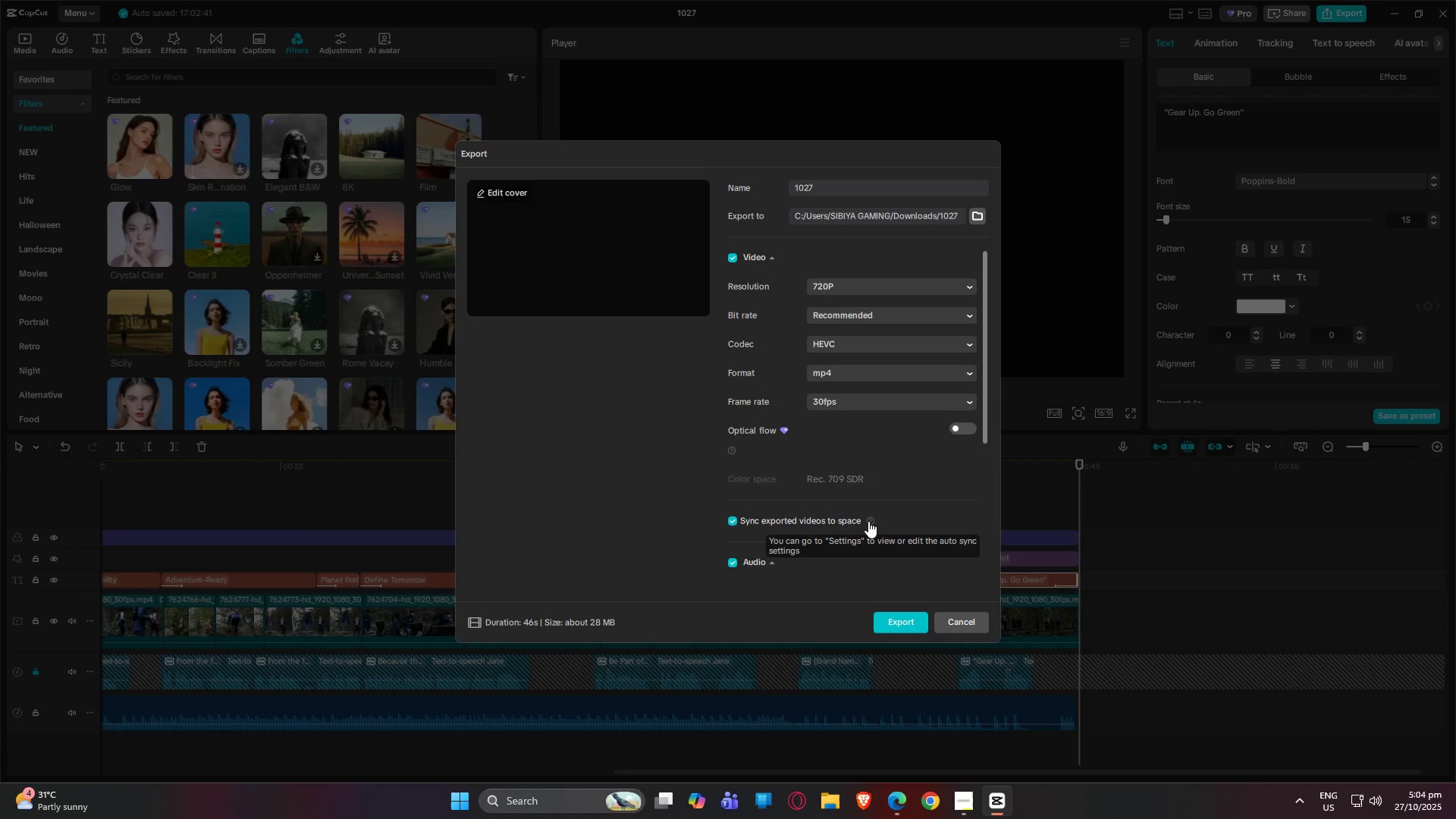 
left_click([852, 184])
 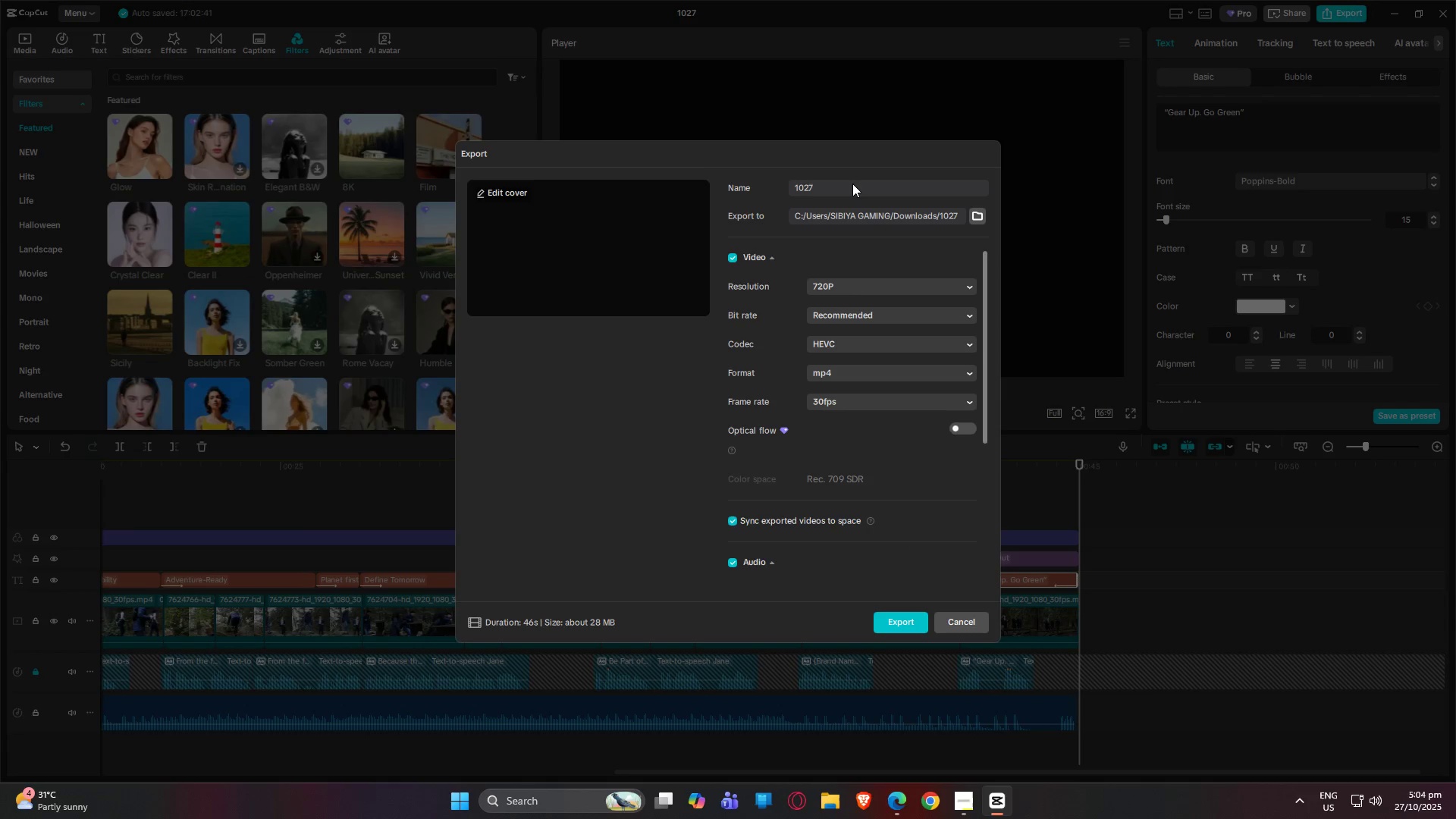 
key(Backspace)
key(Backspace)
key(Backspace)
key(Backspace)
key(Backspace)
type(EC)
key(Backspace)
type(co)
key(Backspace)
key(Backspace)
key(Backspace)
type(R)
key(Backspace)
type(J)
key(Backspace)
type(EC)
key(Backspace)
type(coJA)
key(Backspace)
type(acket)
 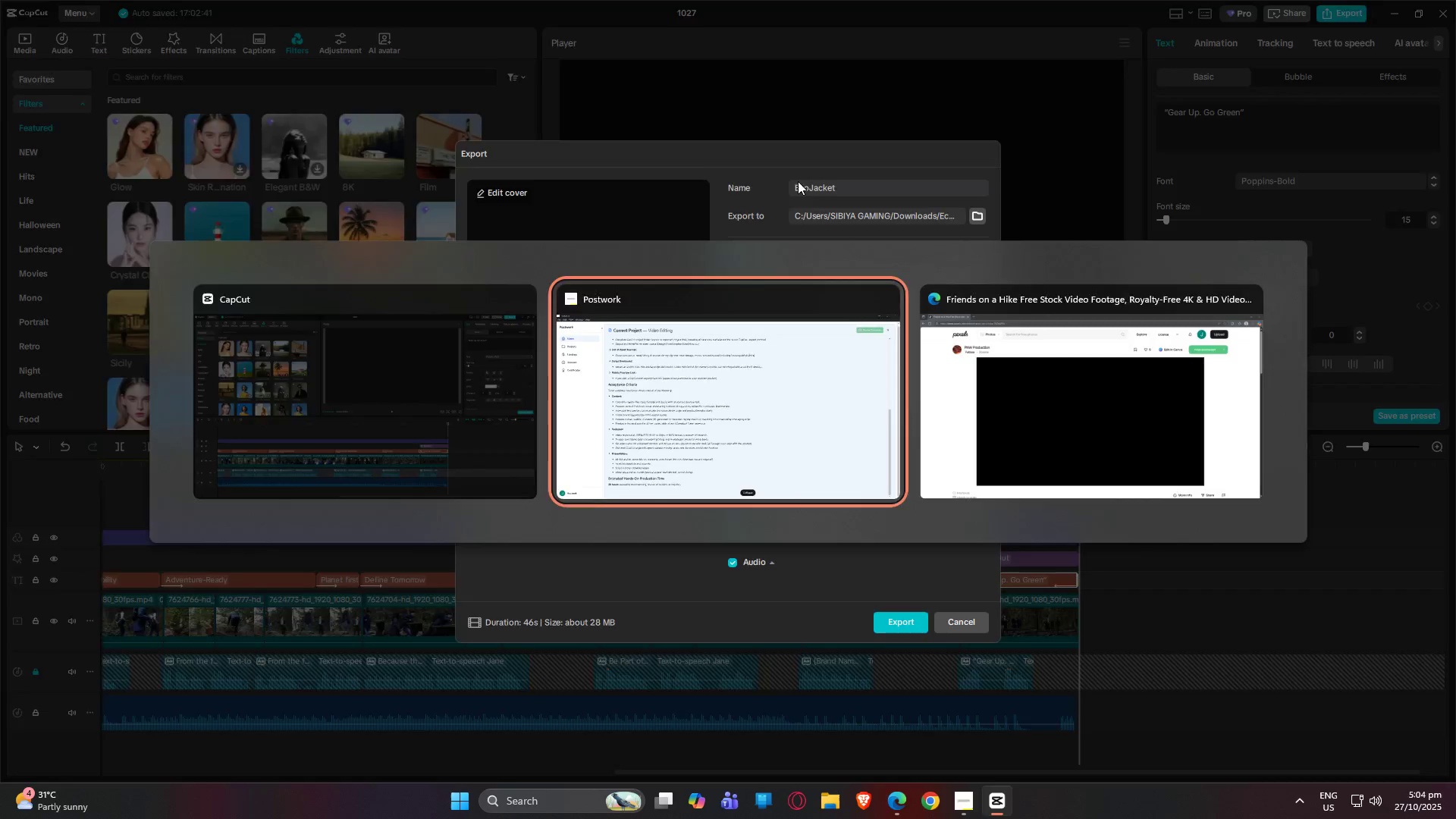 
 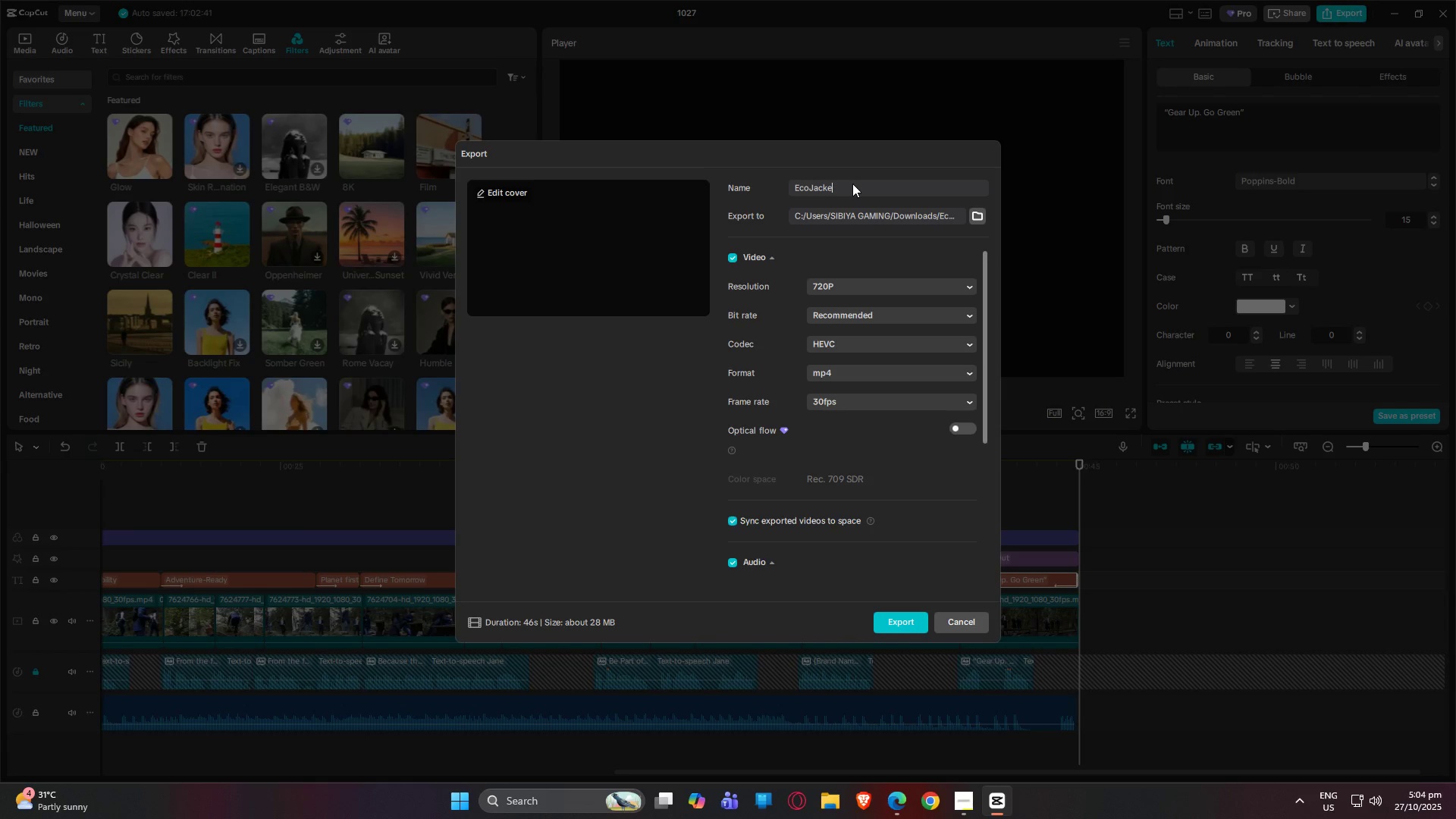 
key(Alt+AltLeft)
 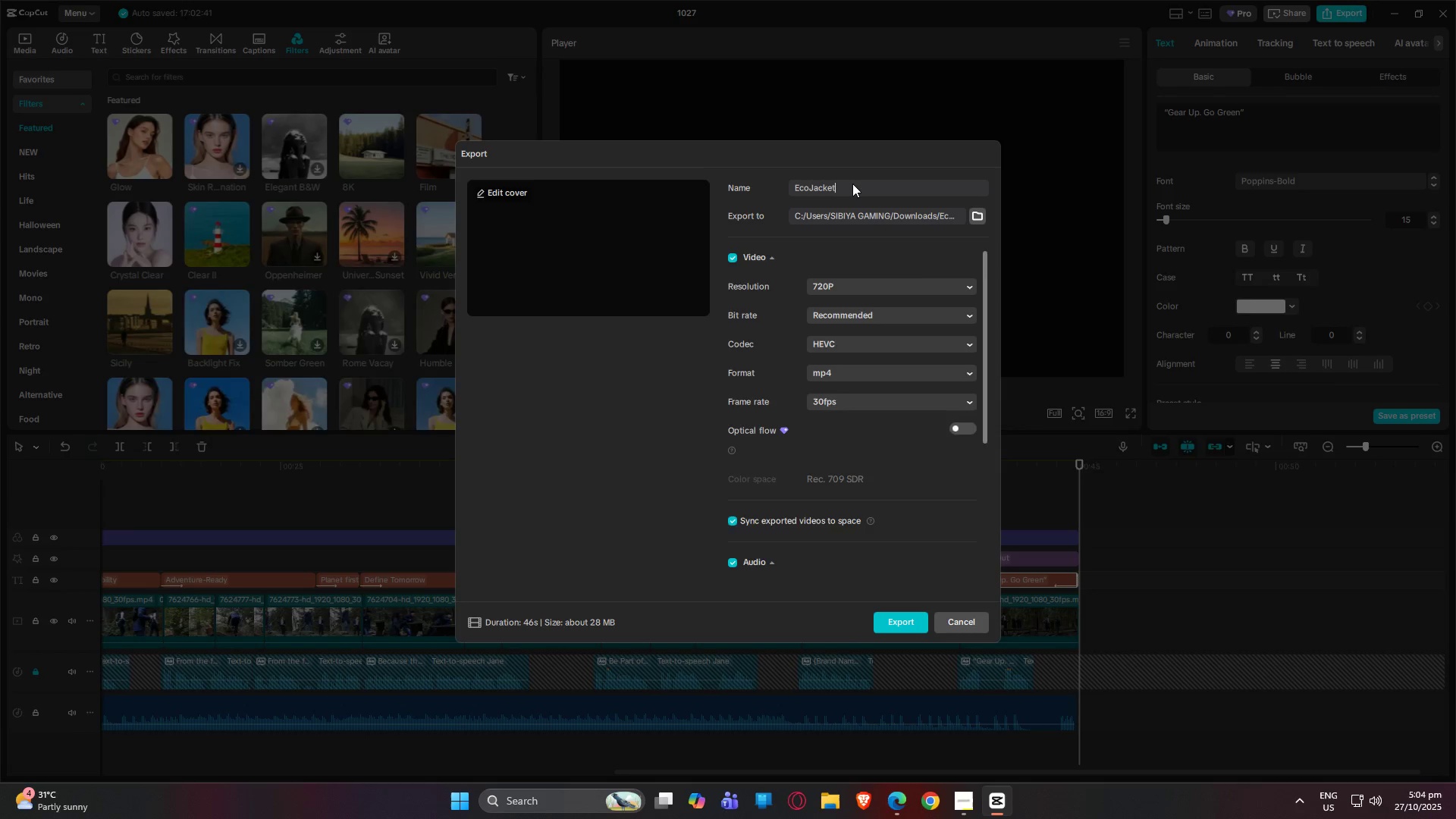 
key(Alt+Tab)